 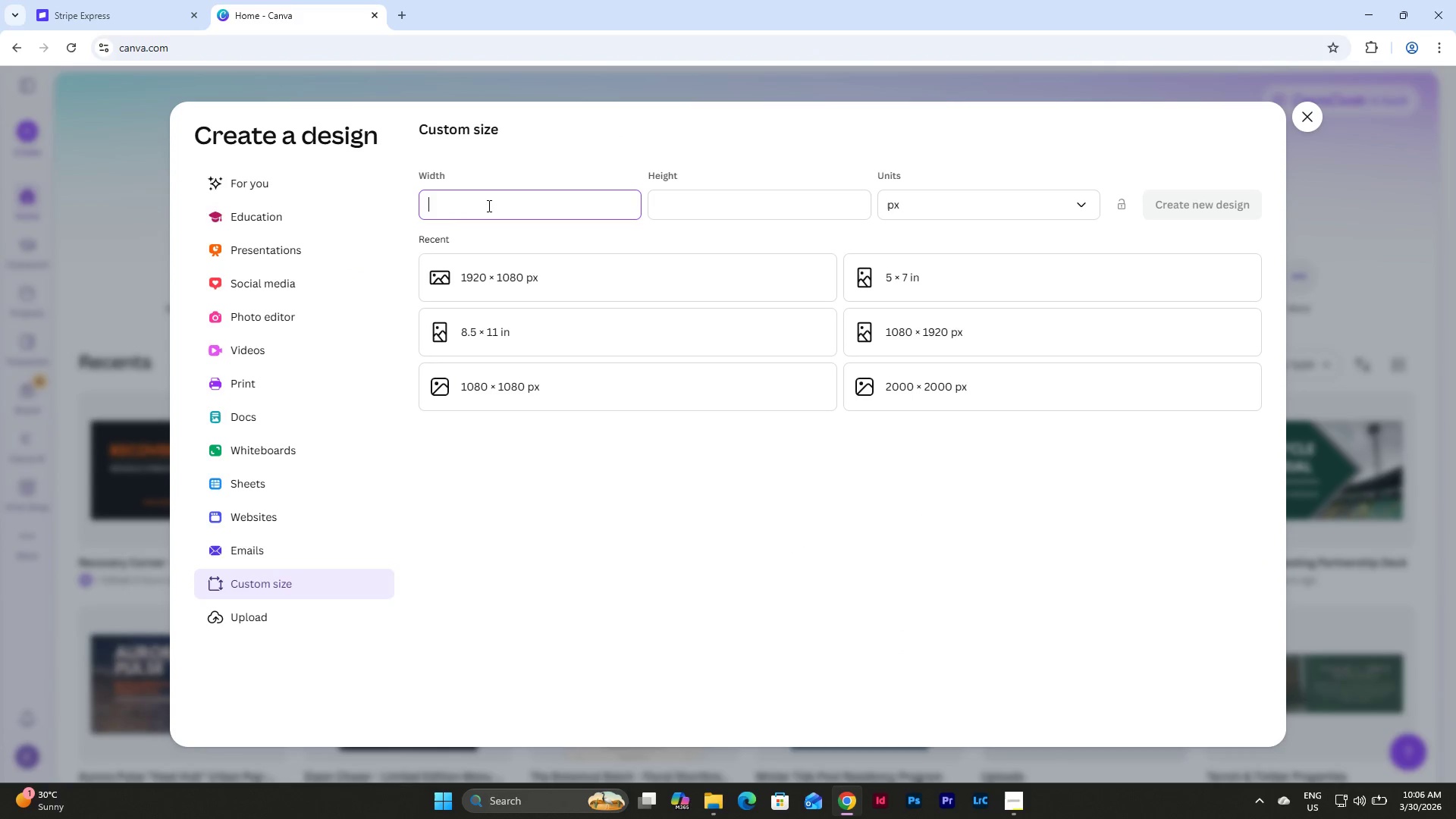 
key(Numpad1)
 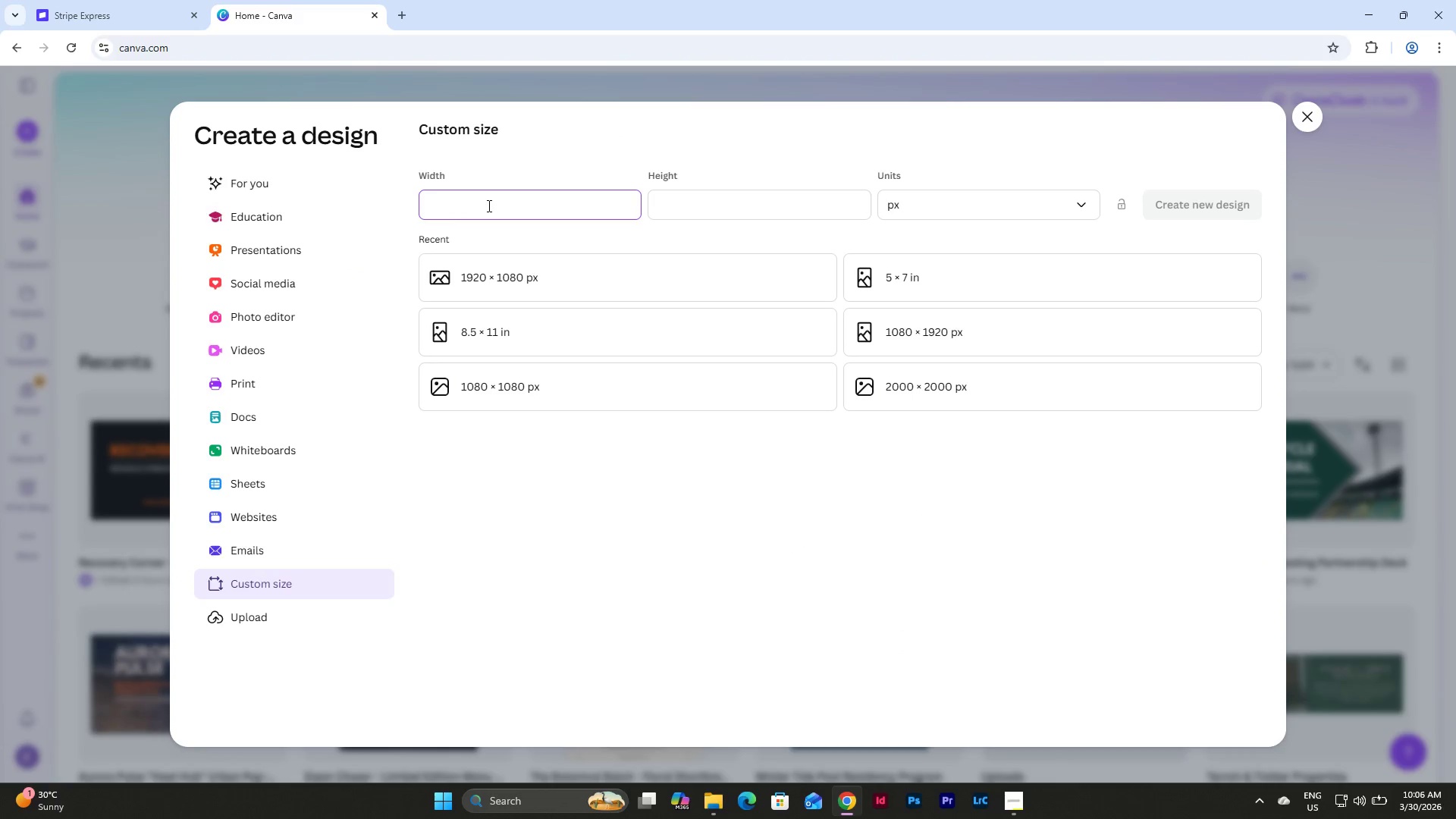 
key(Numpad0)
 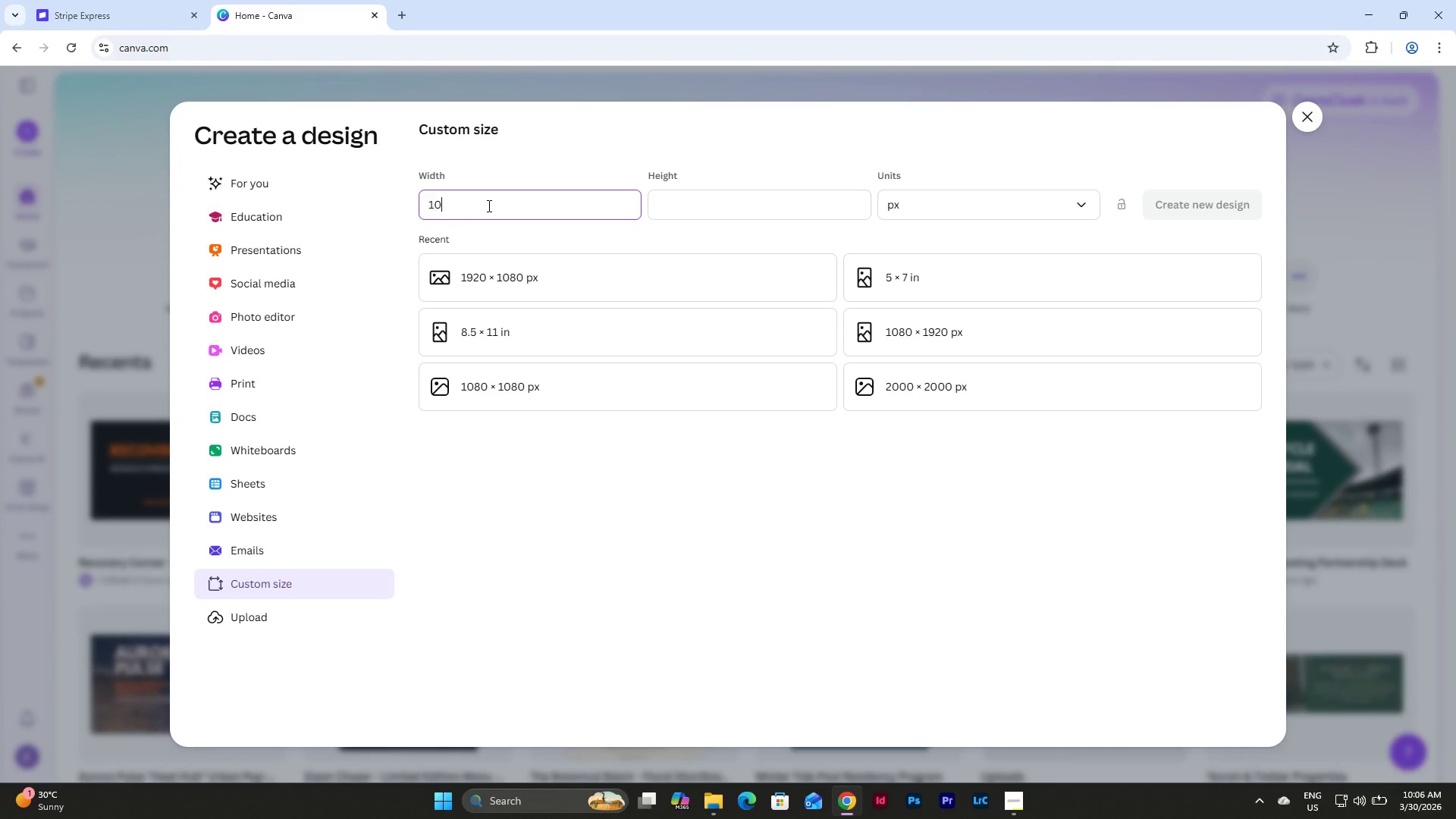 
key(Numpad8)
 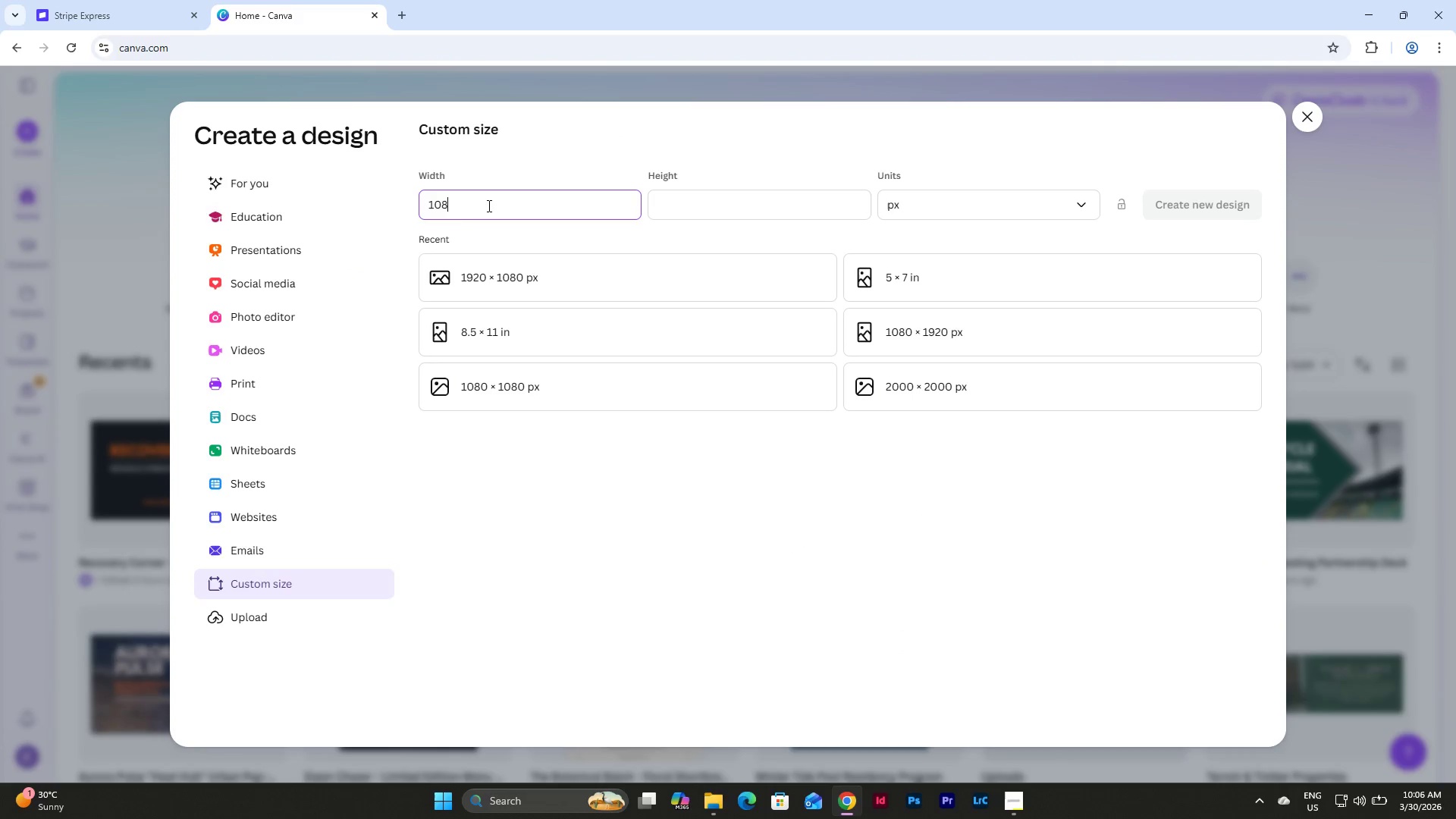 
key(Numpad0)
 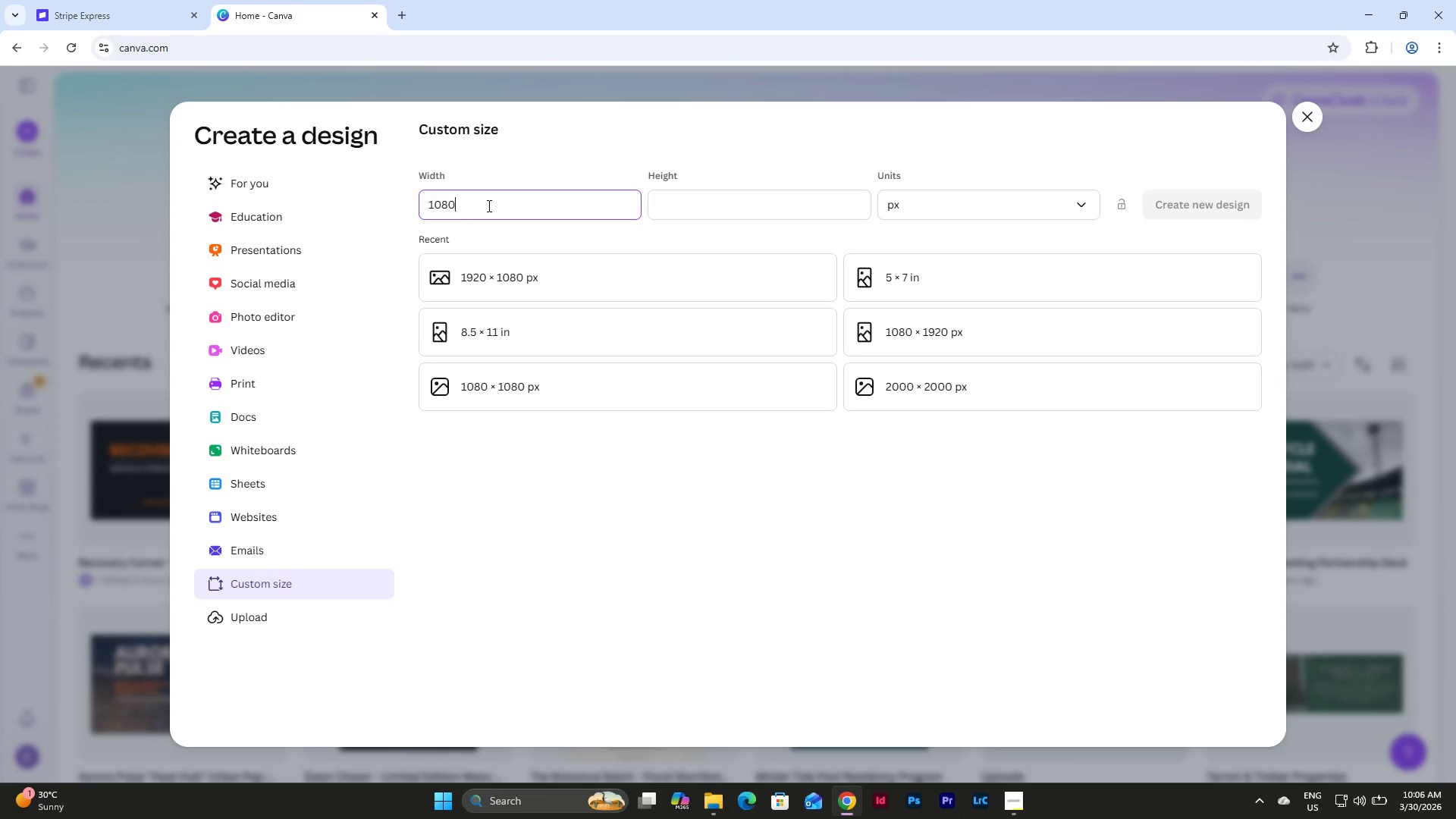 
key(Tab)
 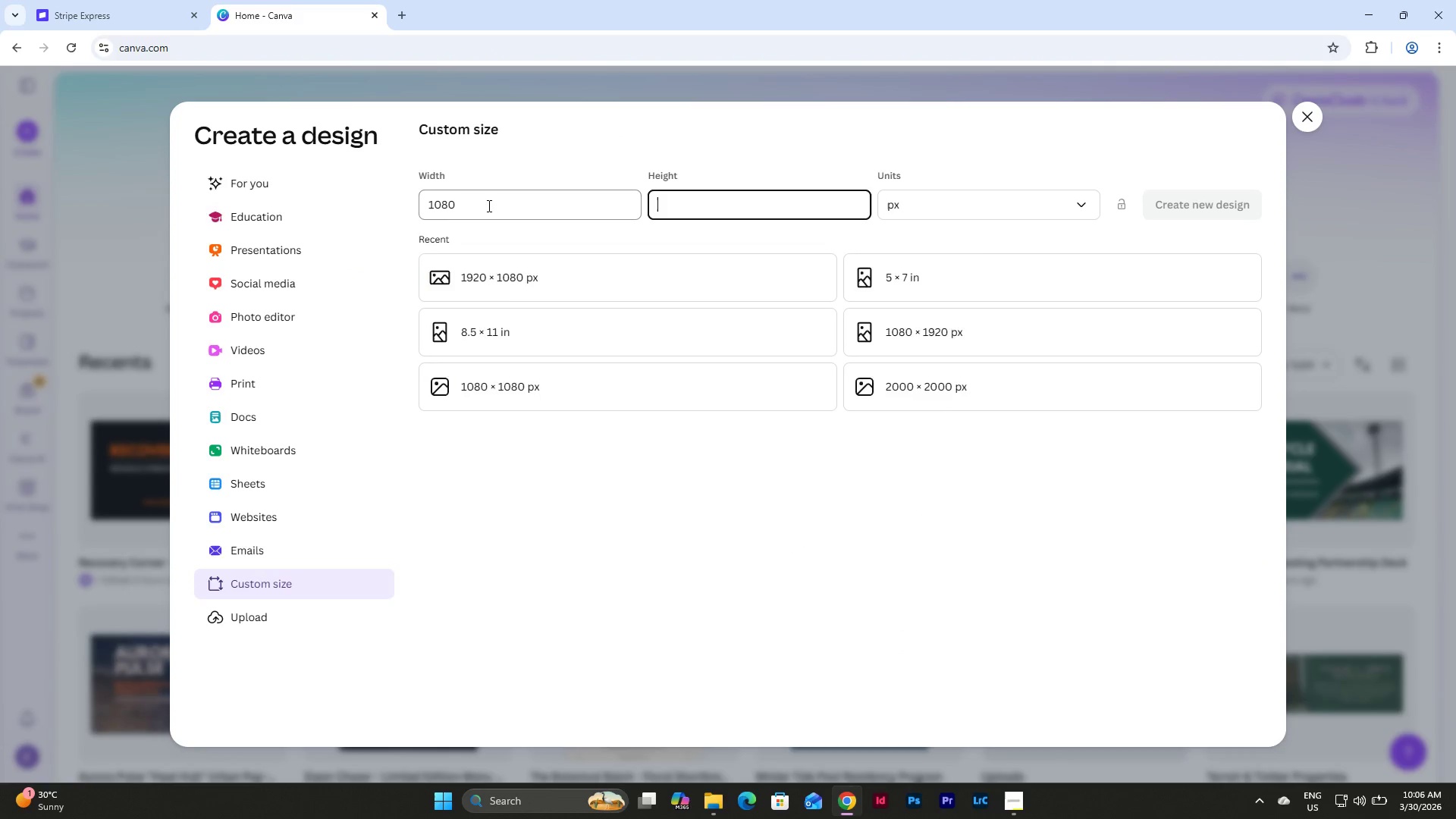 
key(Numpad1)
 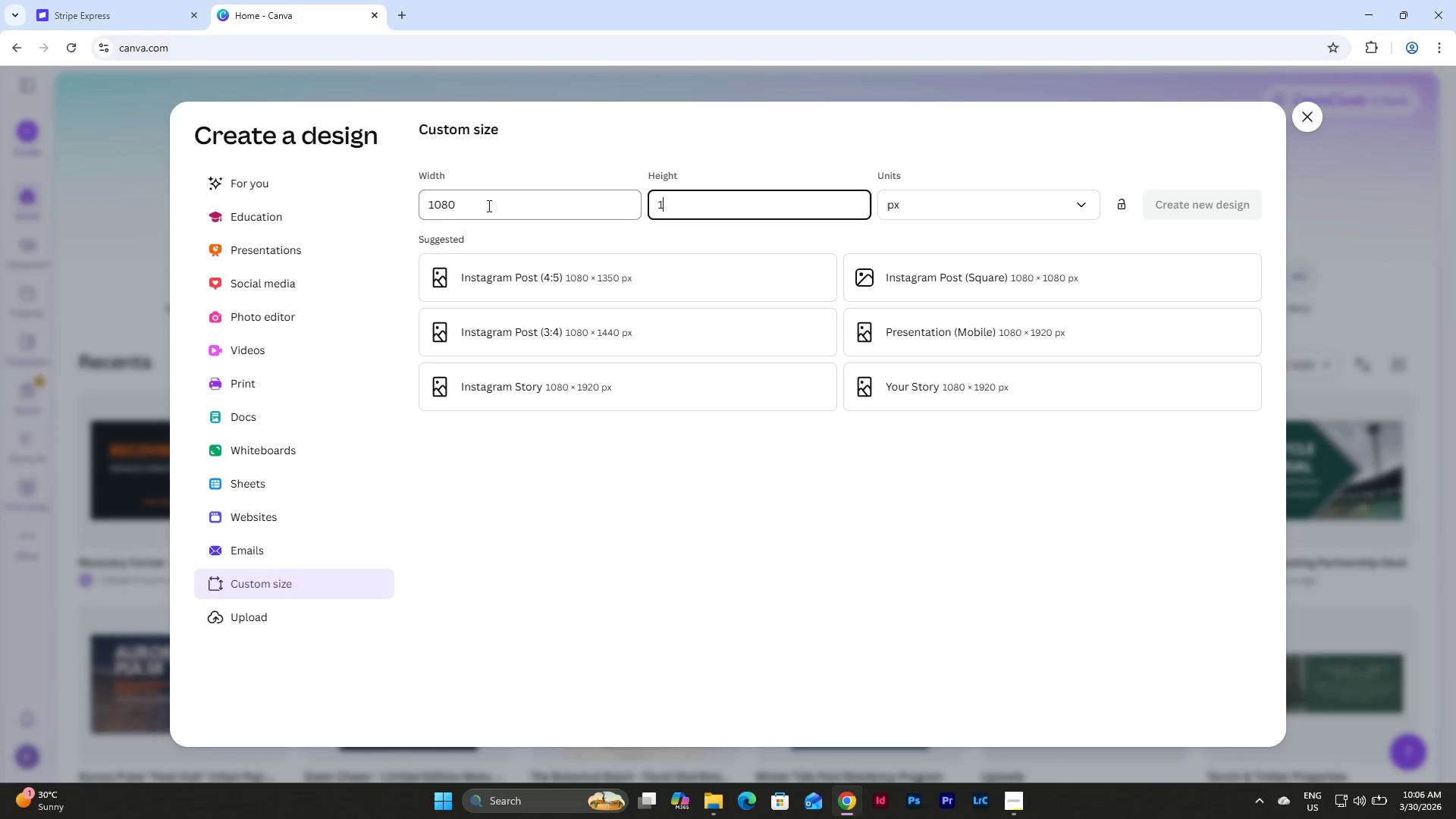 
key(Numpad0)
 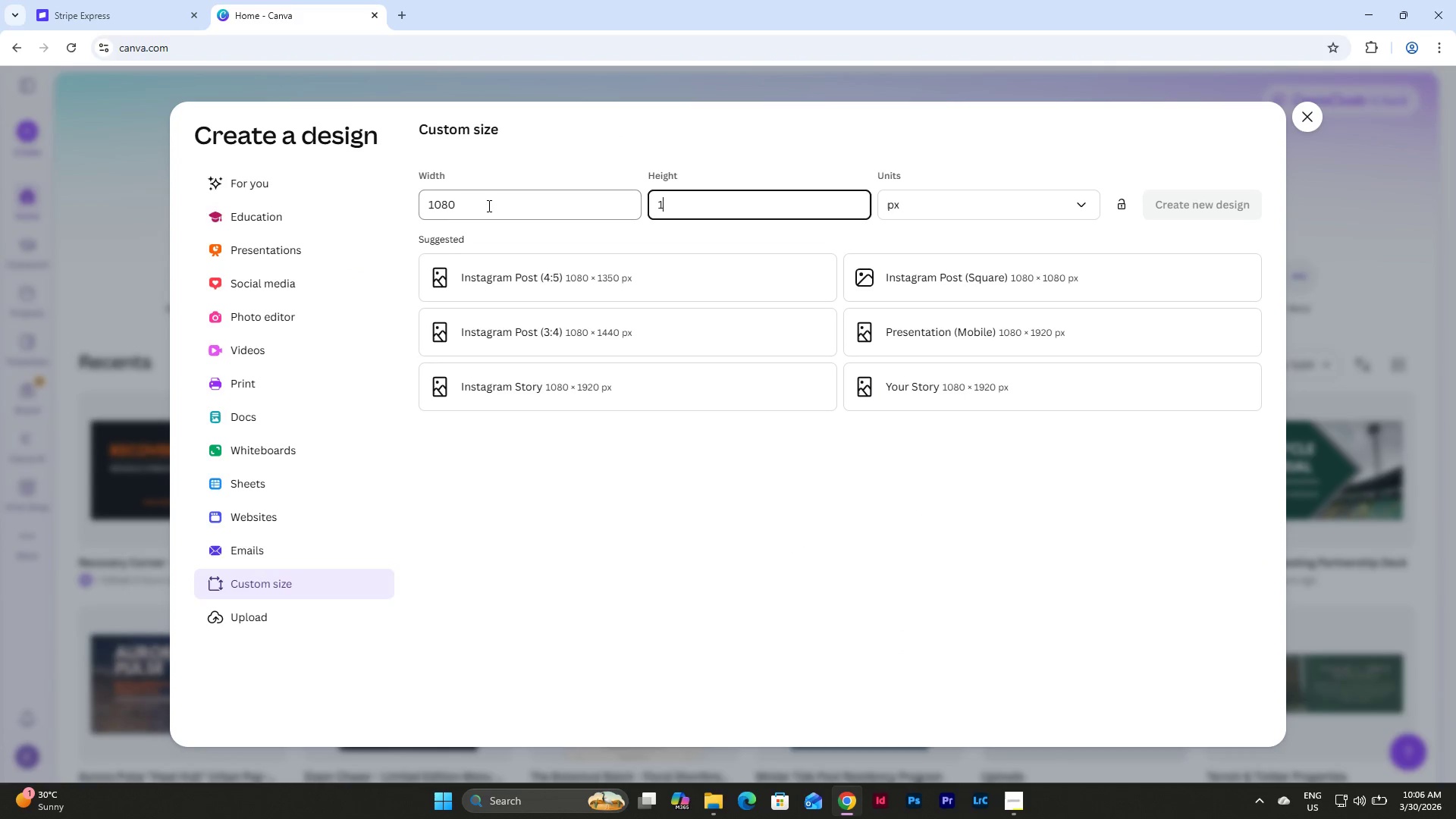 
key(Numpad8)
 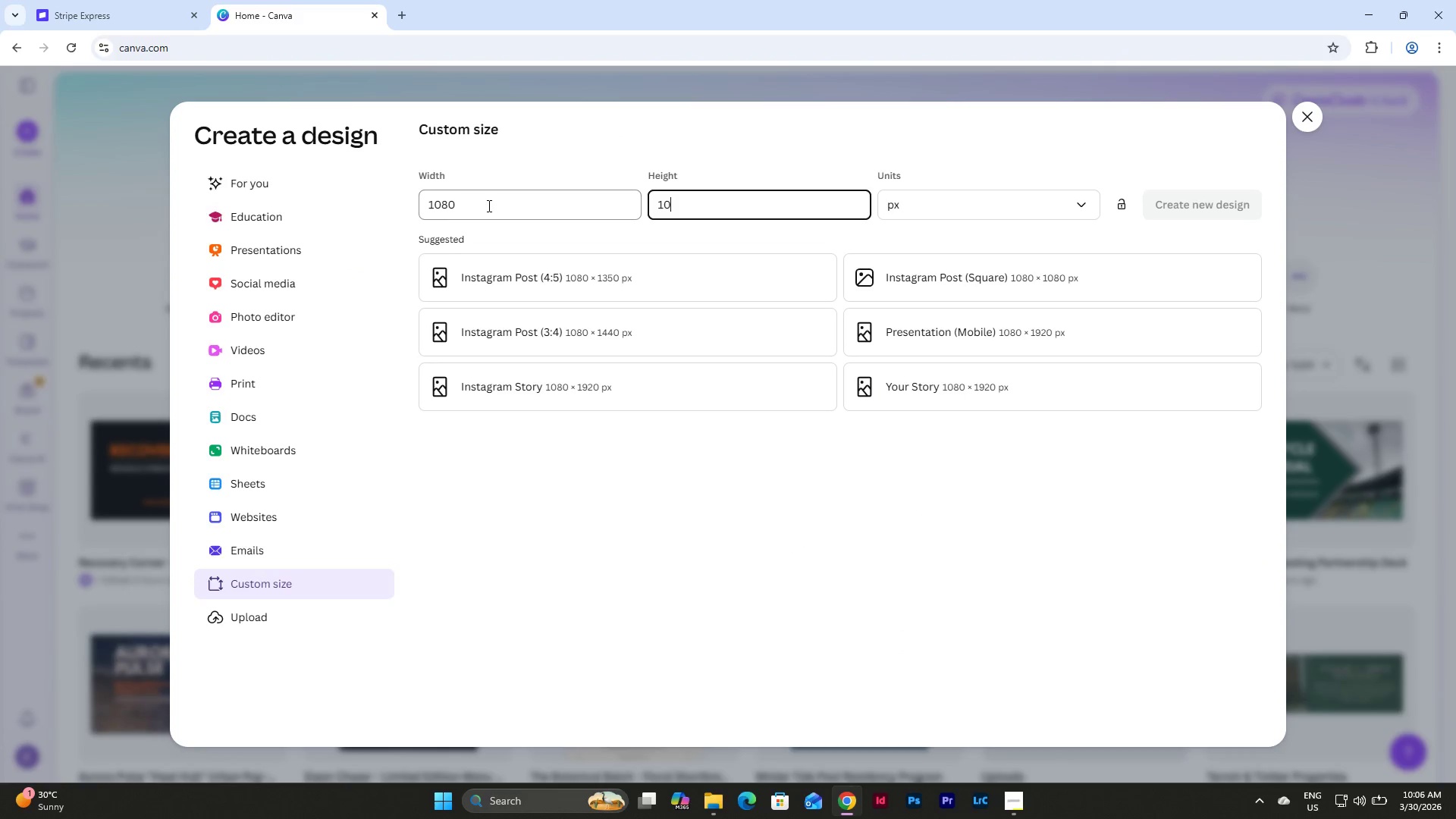 
key(Numpad0)
 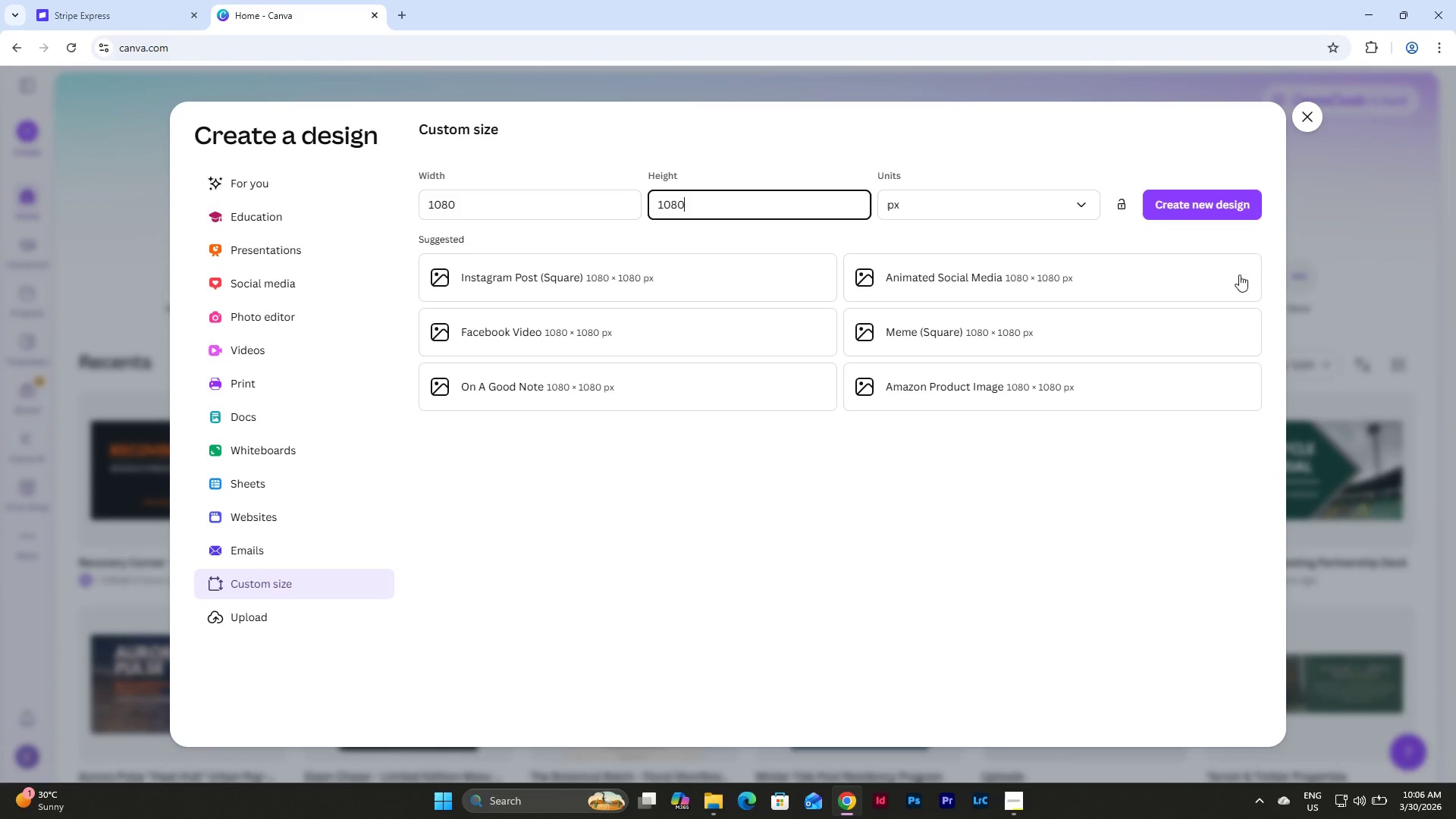 
left_click([1218, 213])
 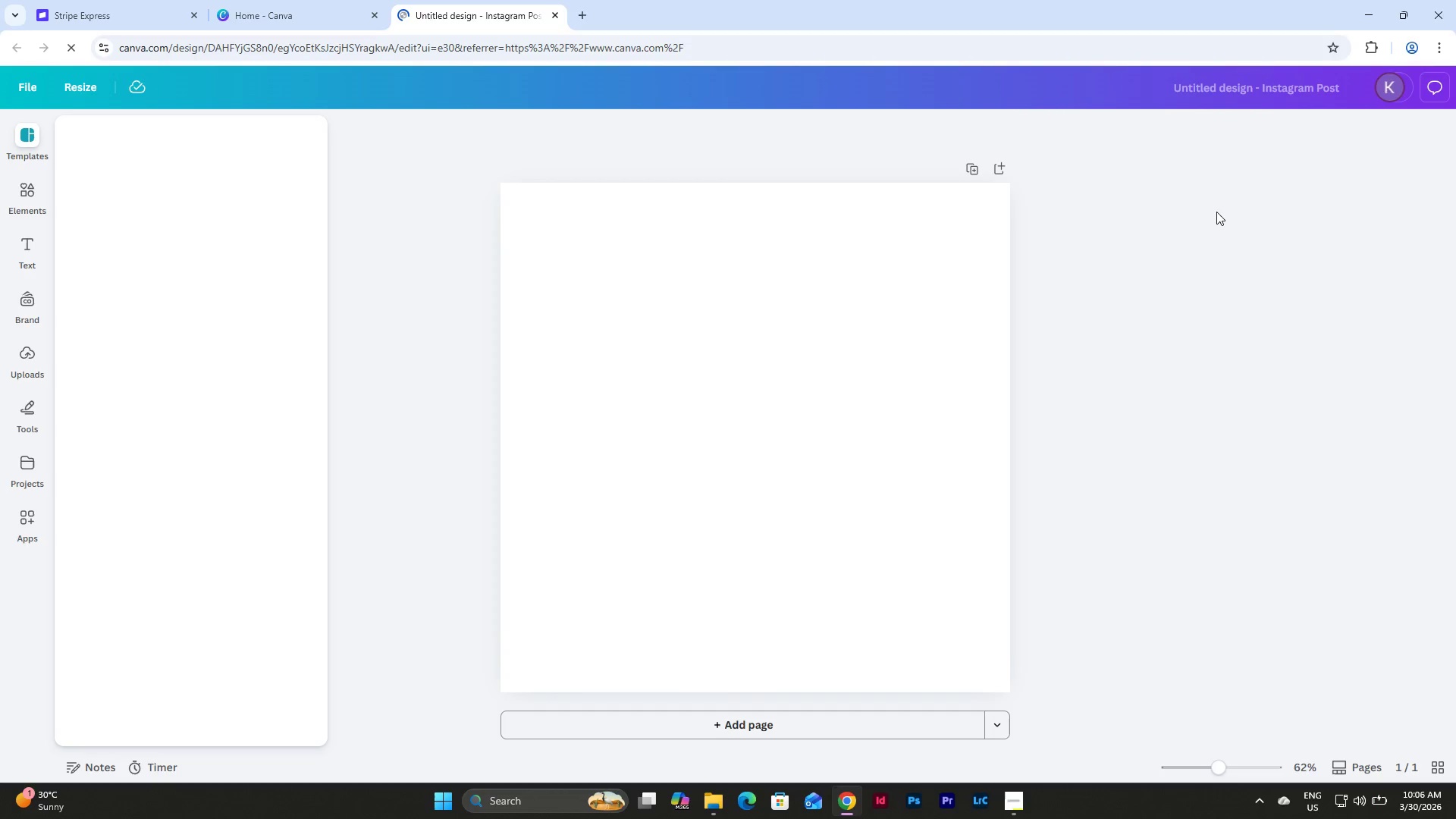 
left_click([1018, 814])